 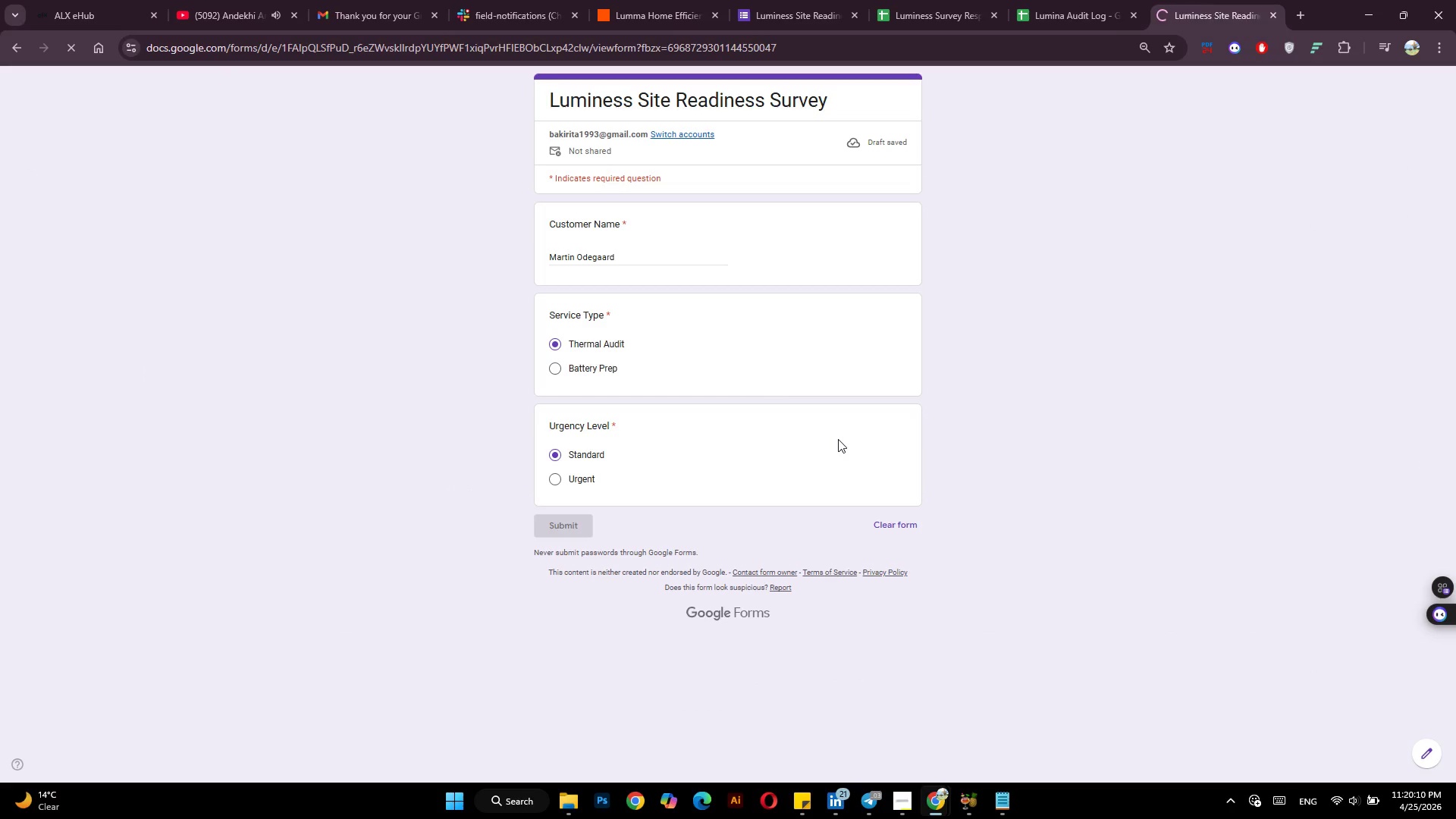 
left_click([632, 168])
 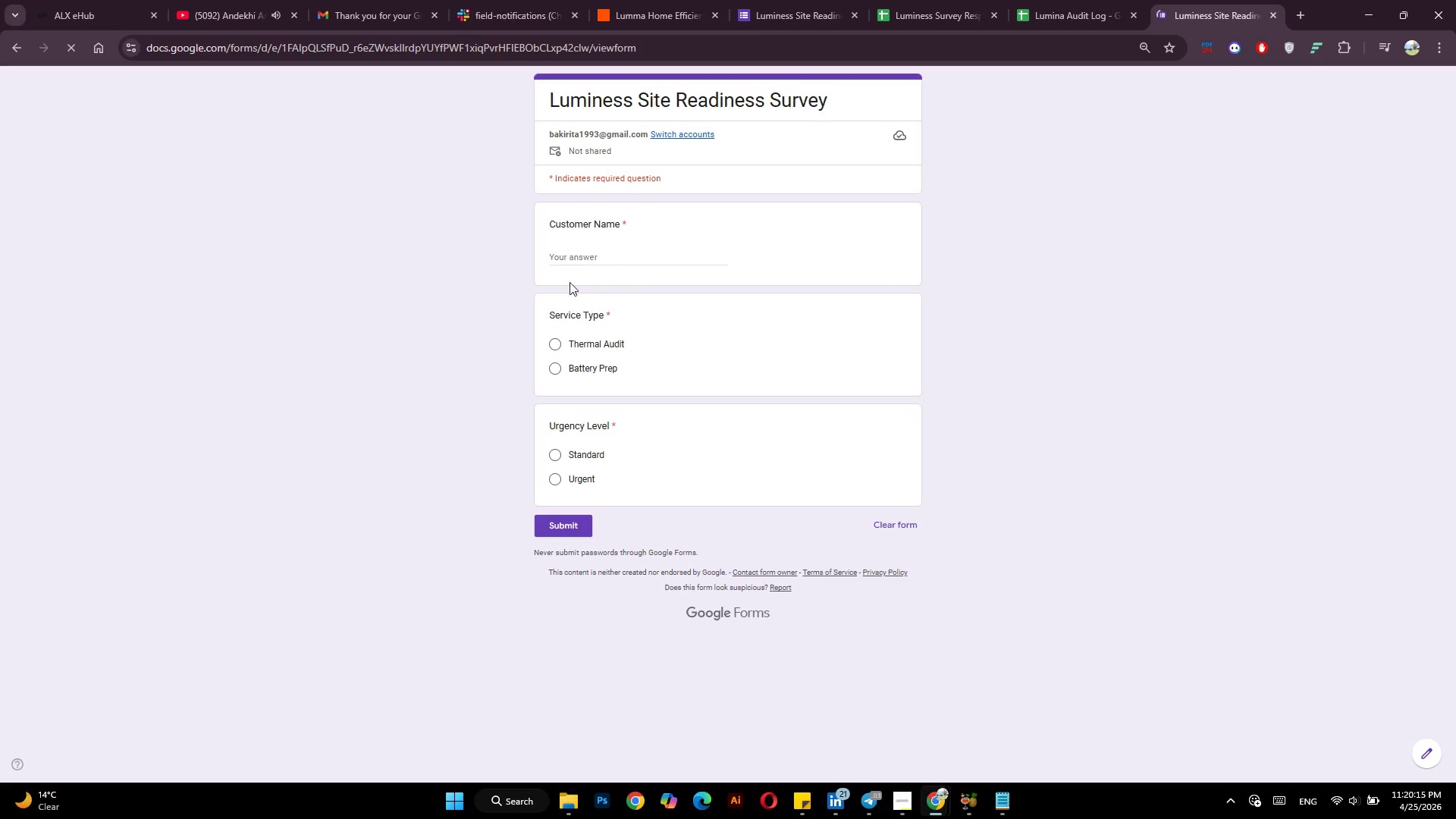 
left_click([580, 253])
 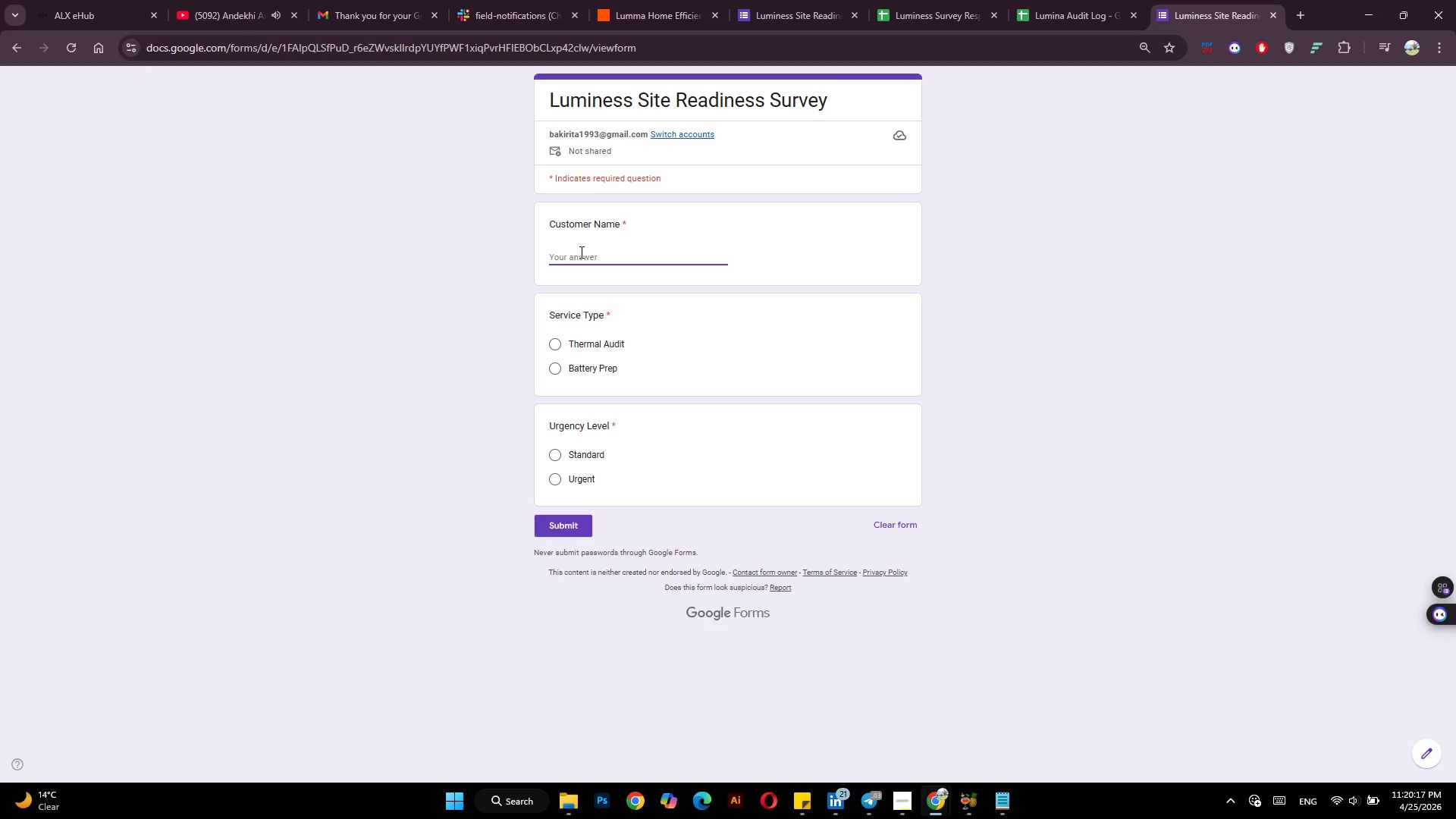 
type(William Saliba)
 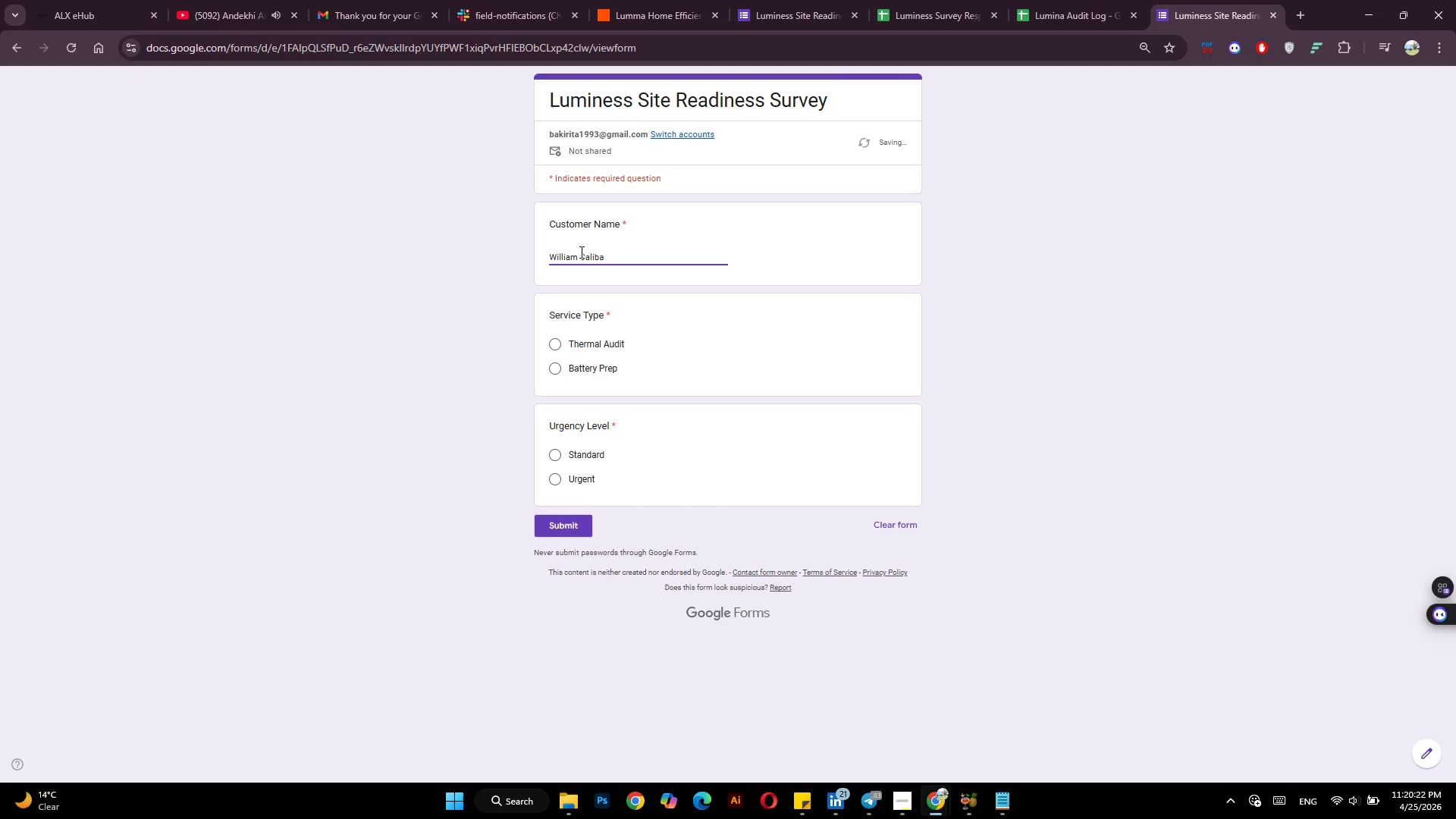 
left_click([557, 368])
 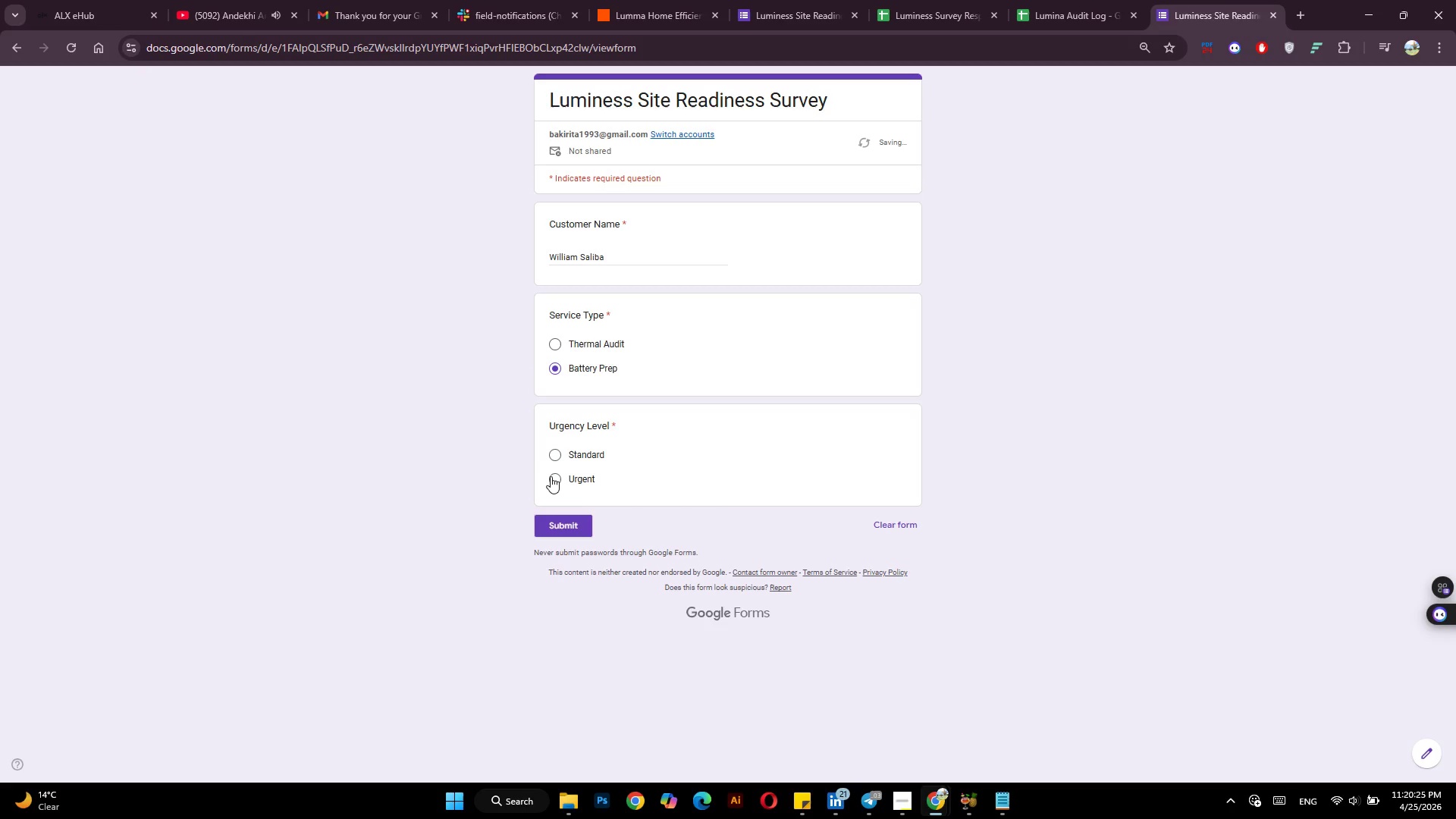 
left_click([552, 479])
 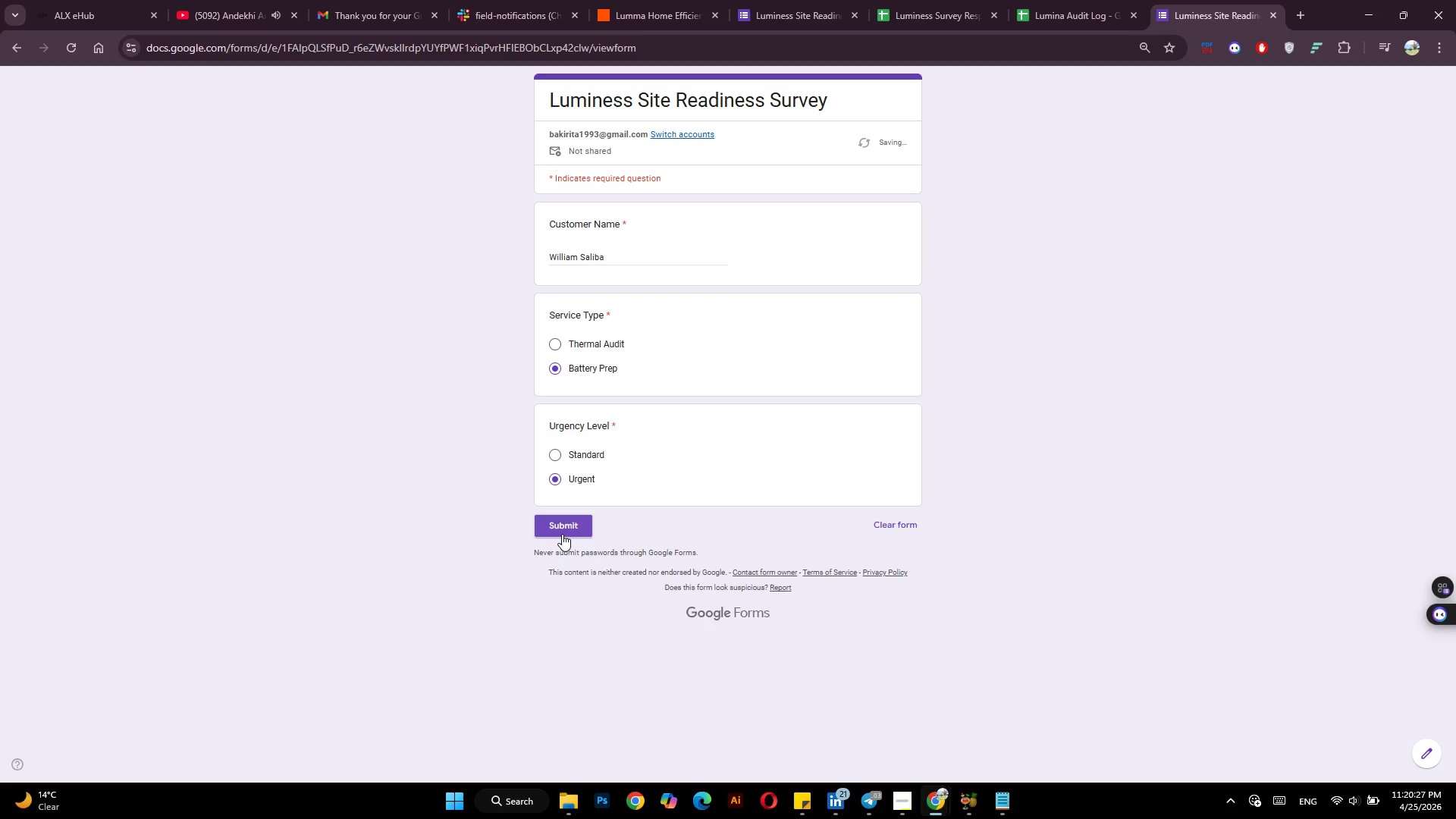 
double_click([562, 534])
 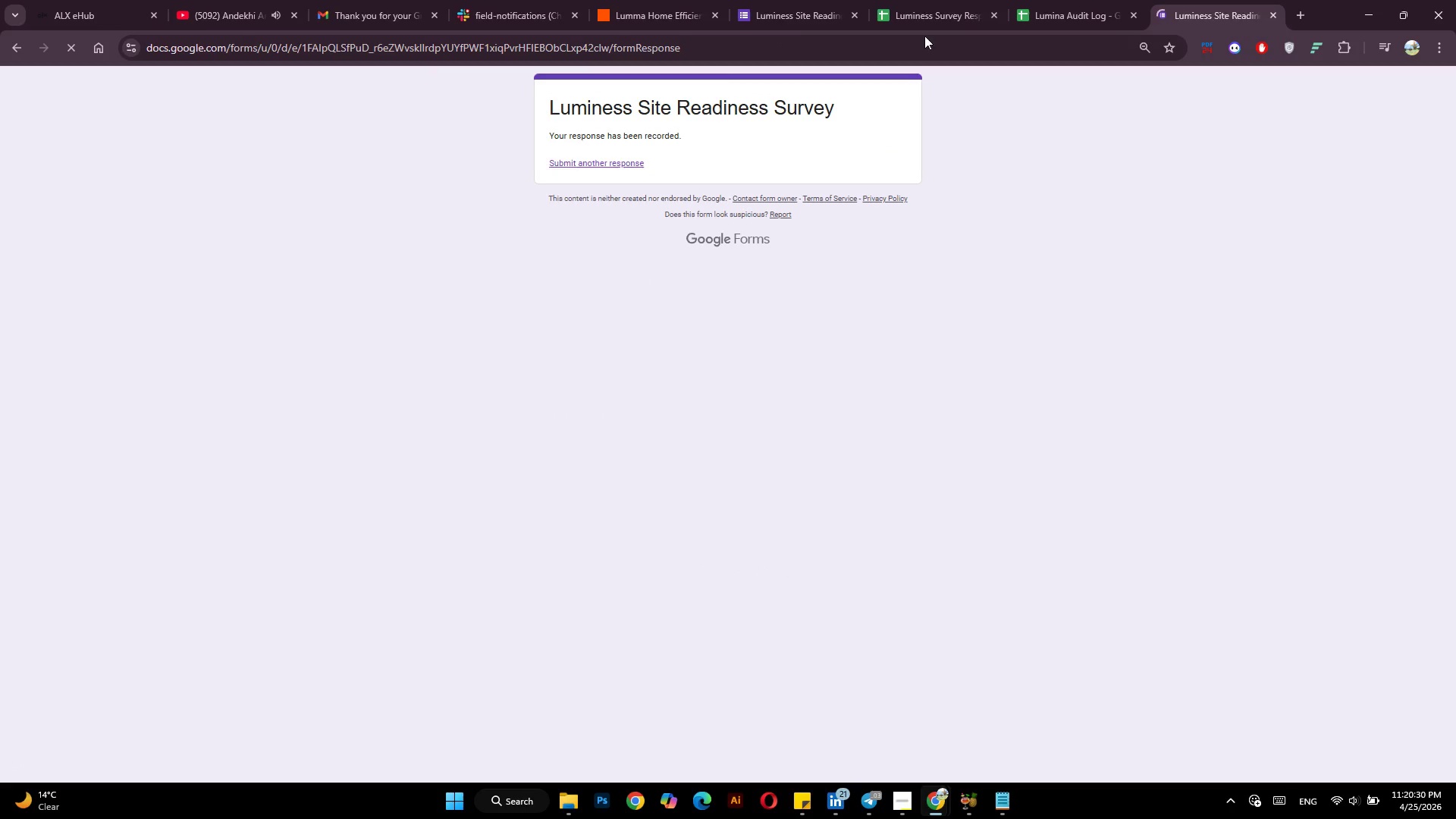 
left_click([953, 0])
 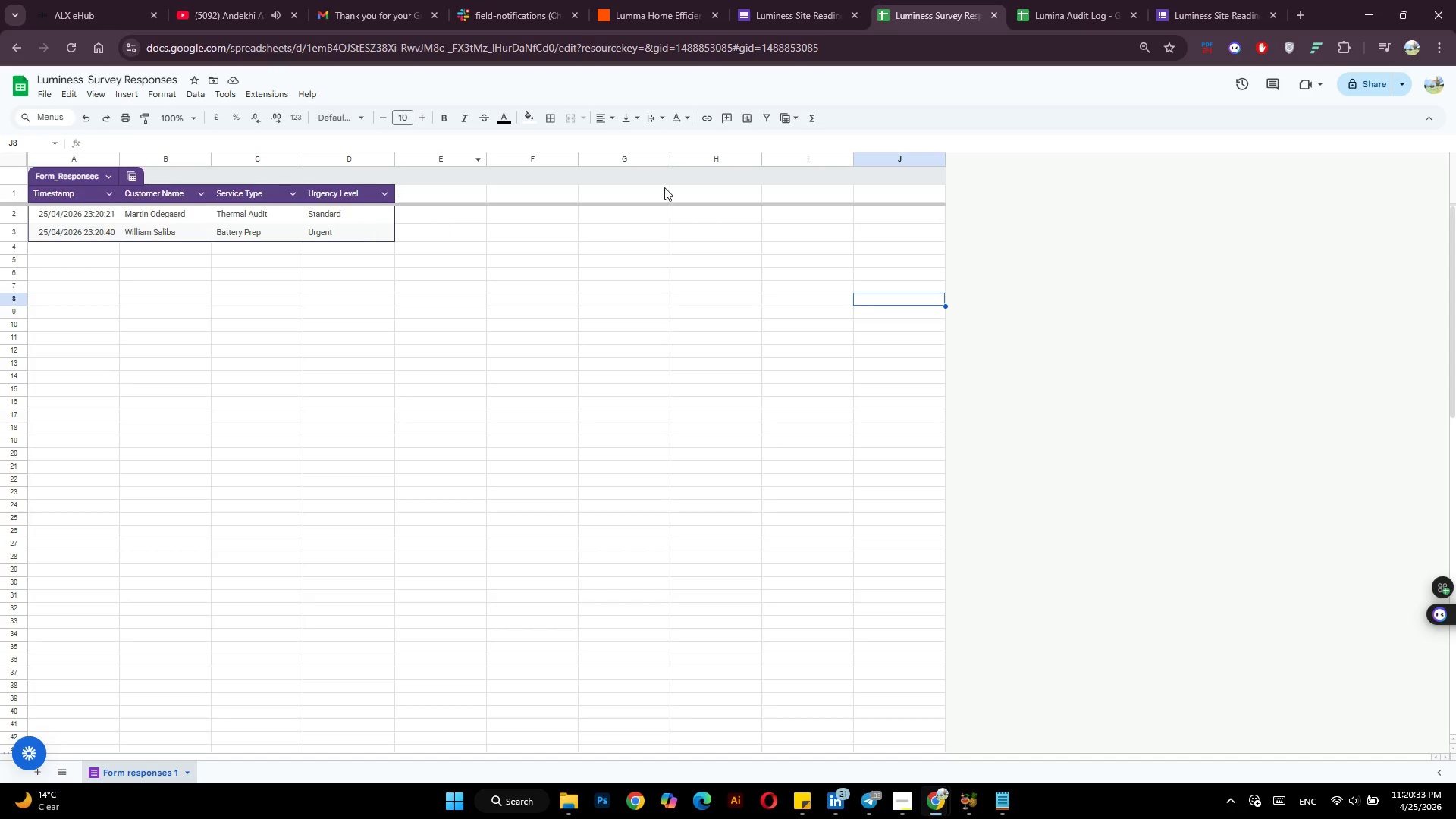 
left_click([1091, 0])
 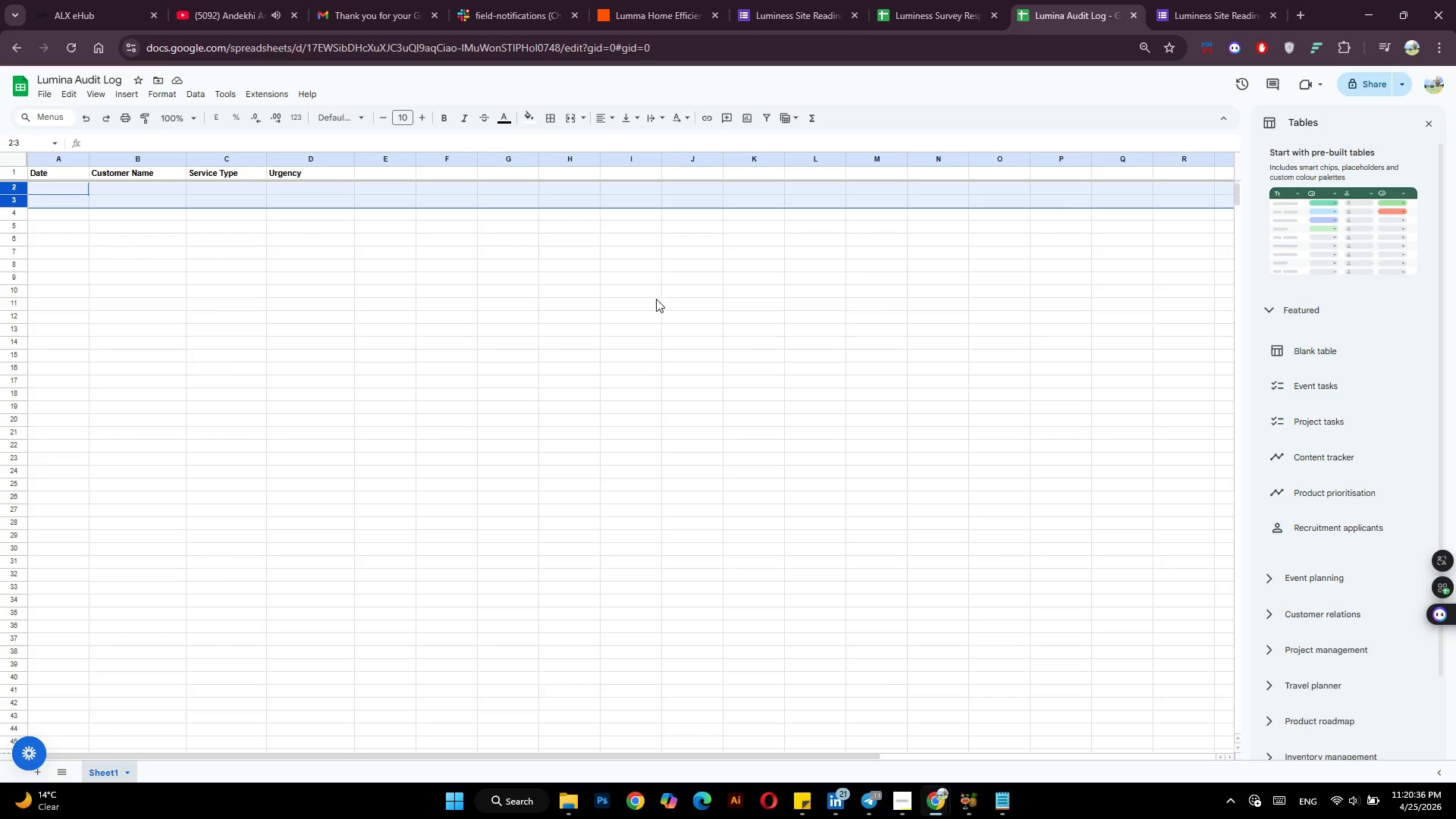 
left_click([656, 299])
 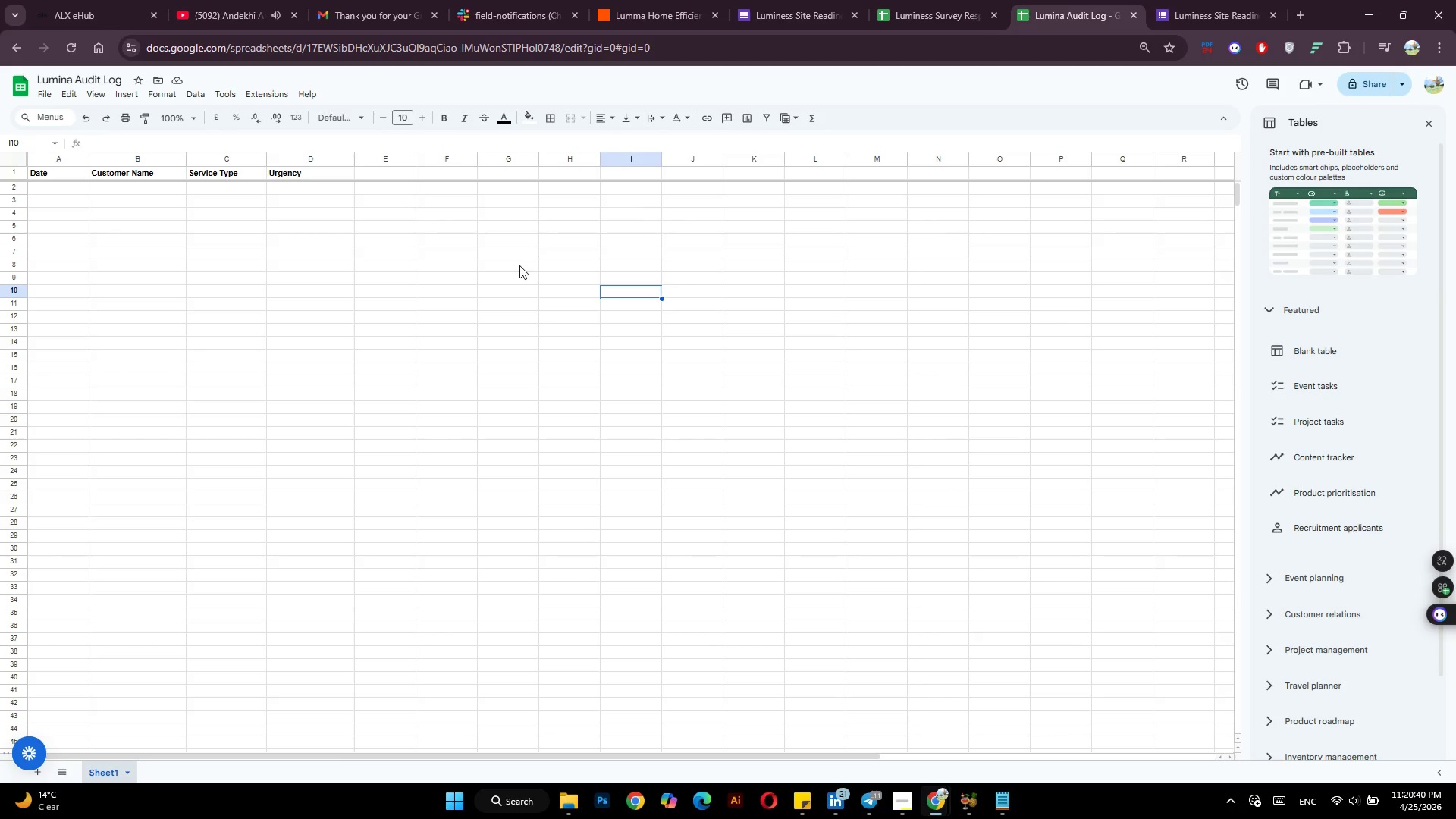 
wait(8.11)
 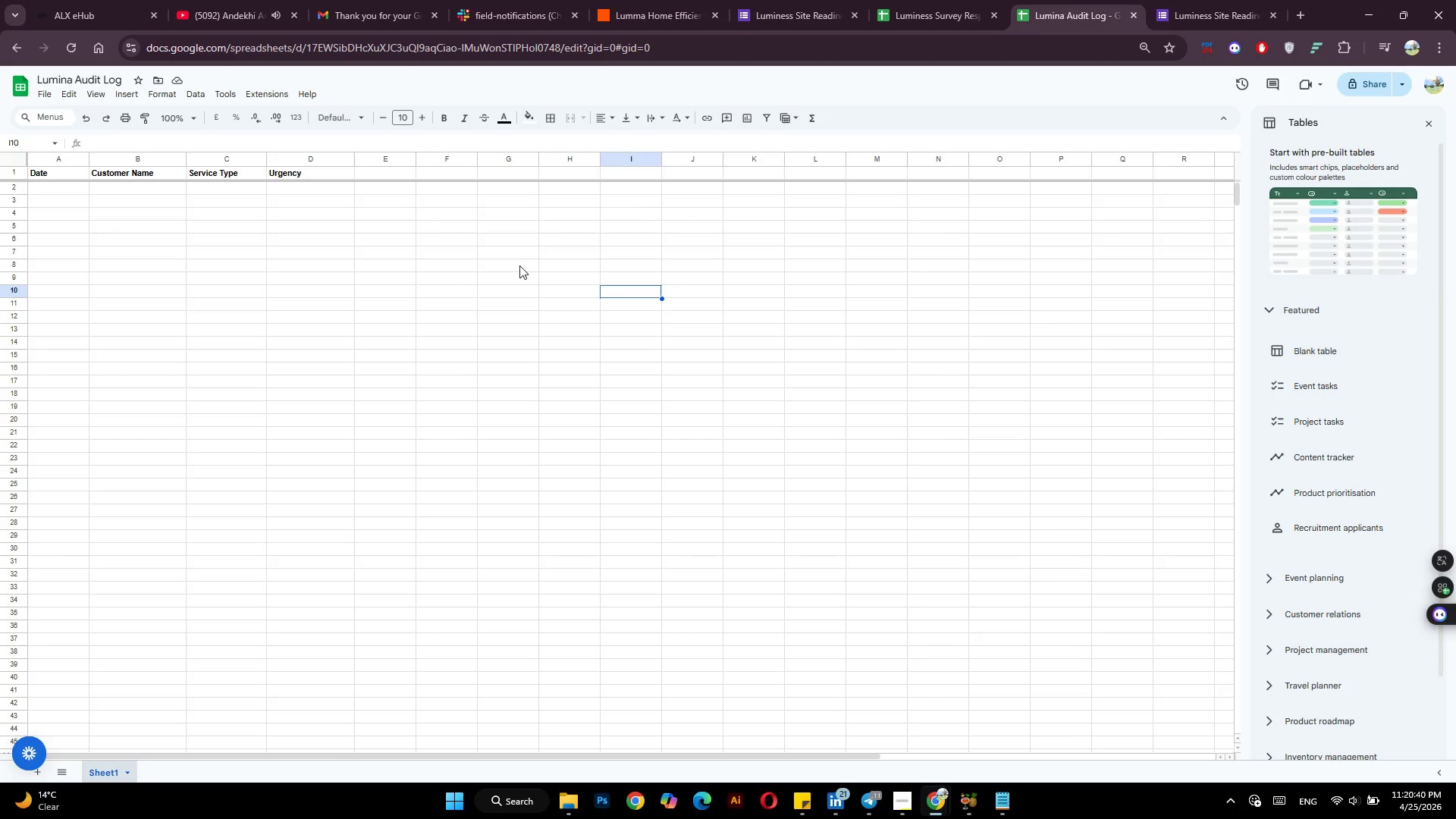 
left_click([491, 17])
 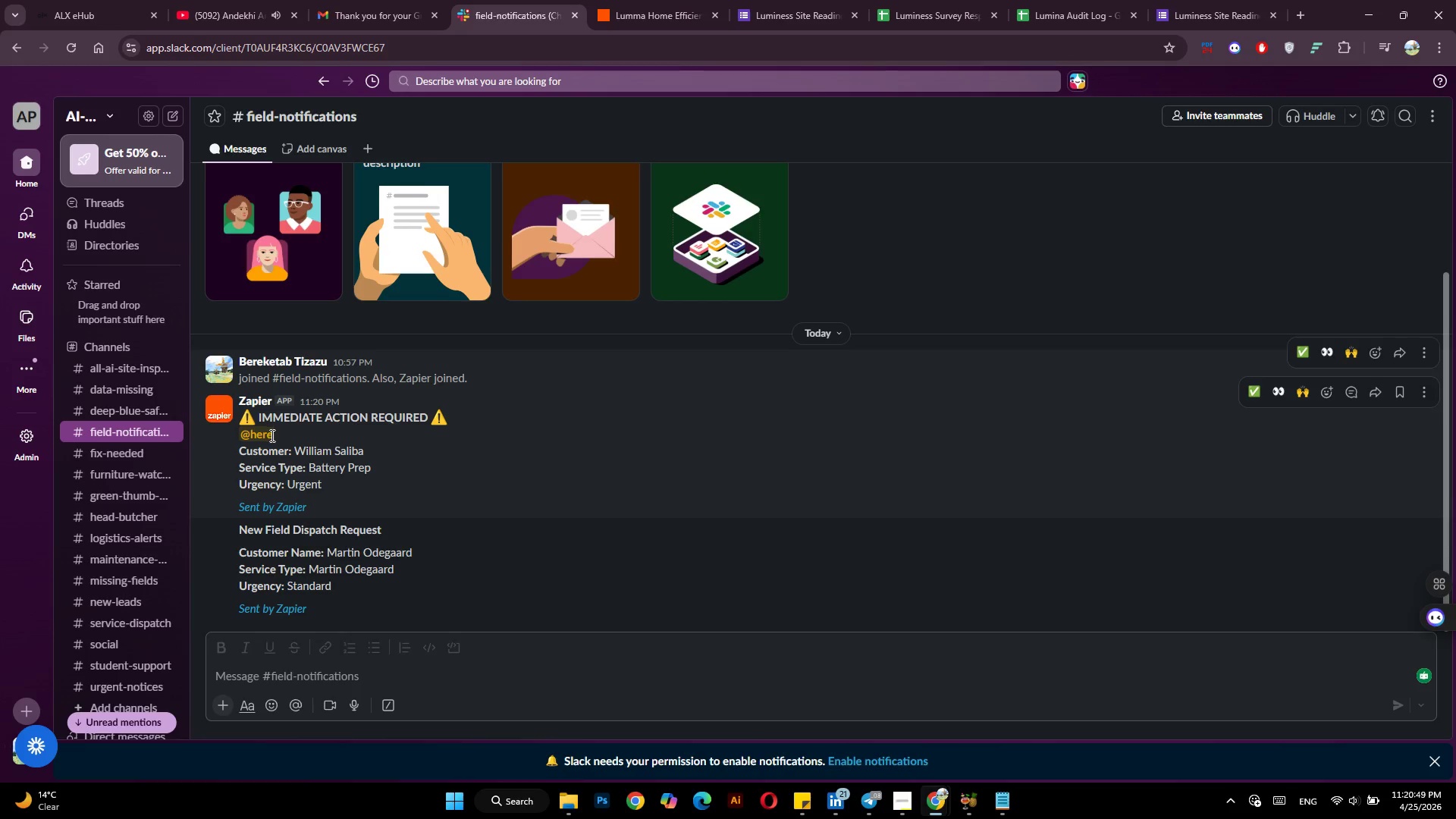 
wait(9.17)
 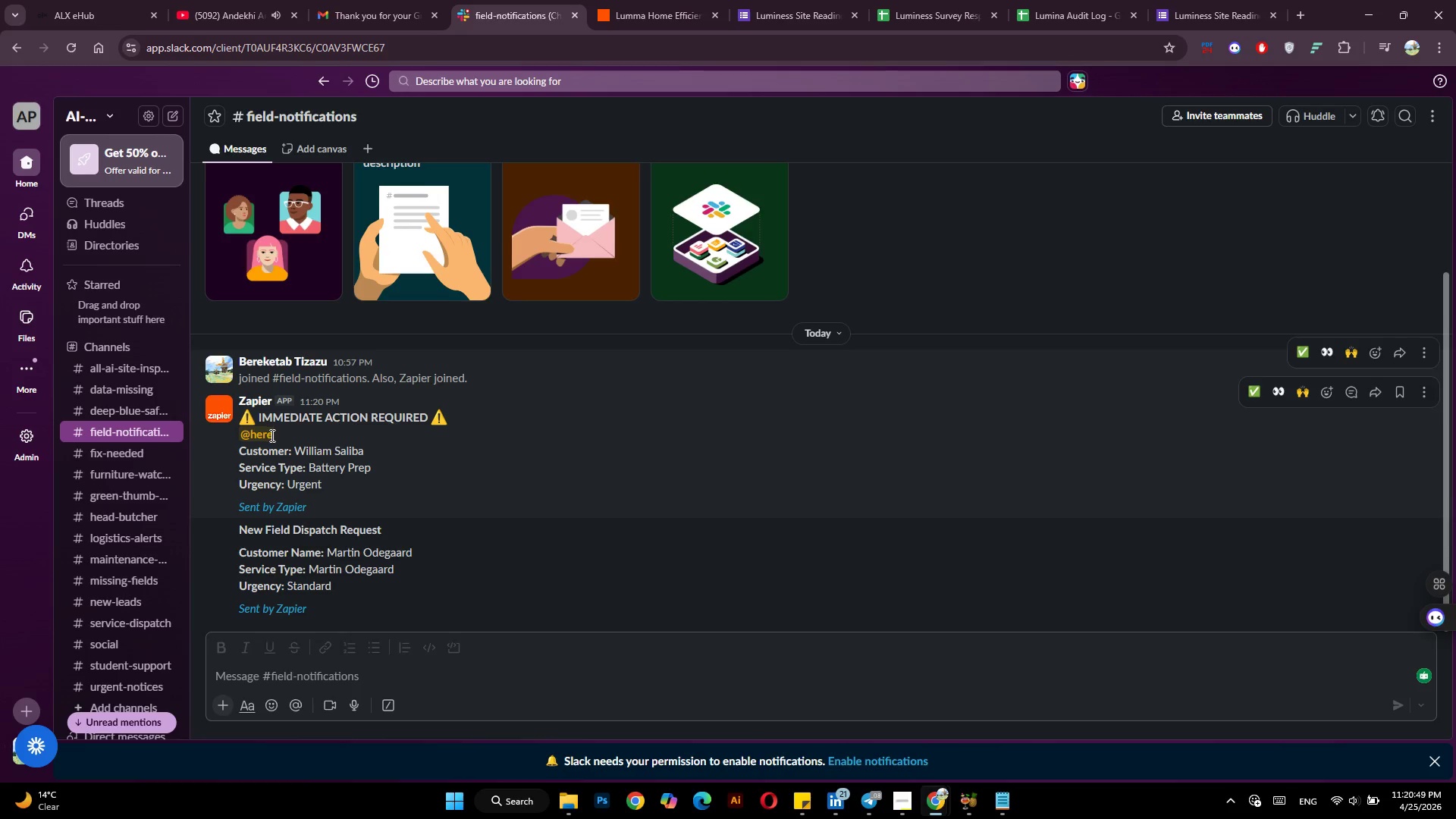 
left_click([899, 805])